 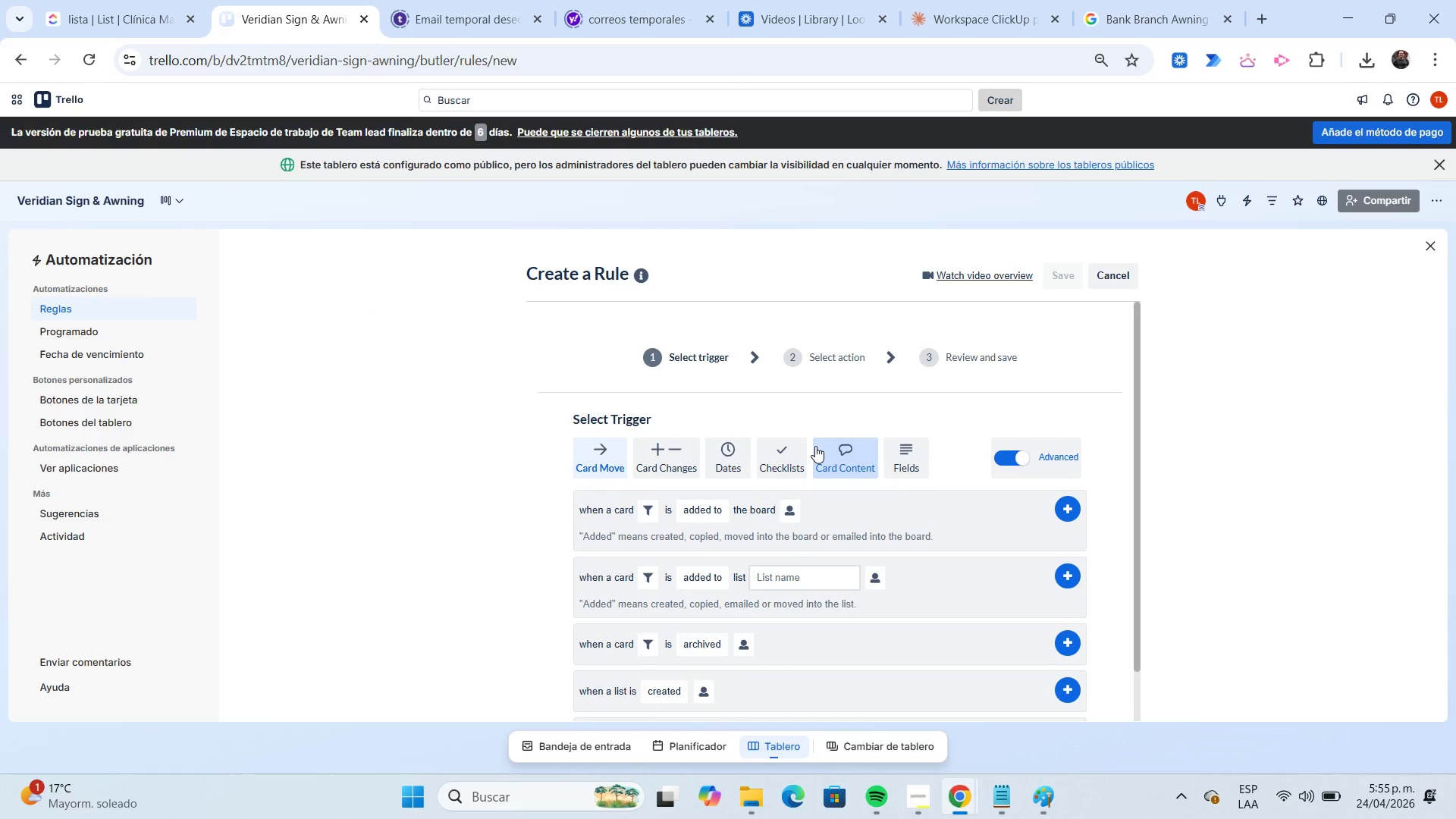 
left_click([902, 460])
 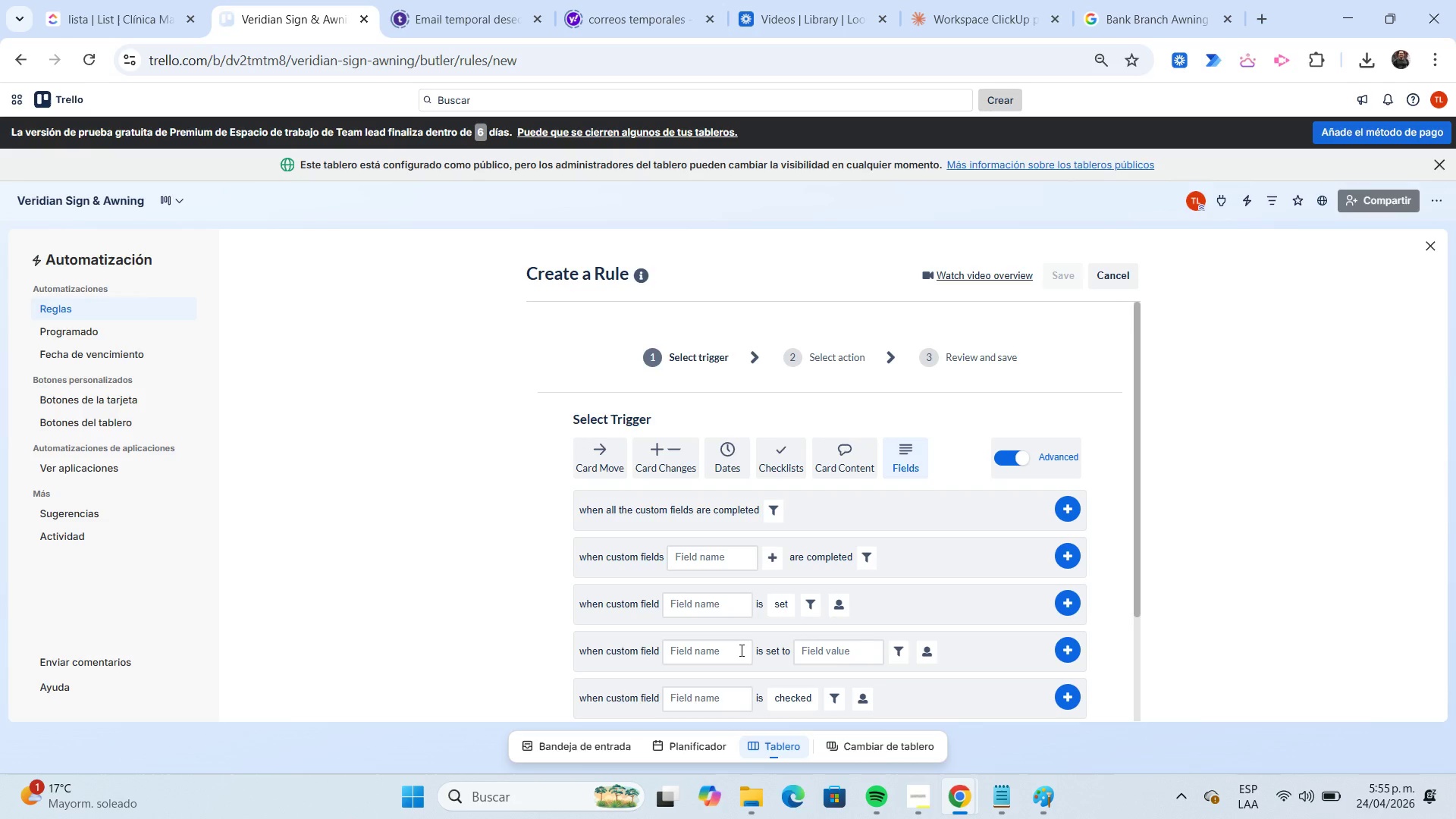 
wait(5.84)
 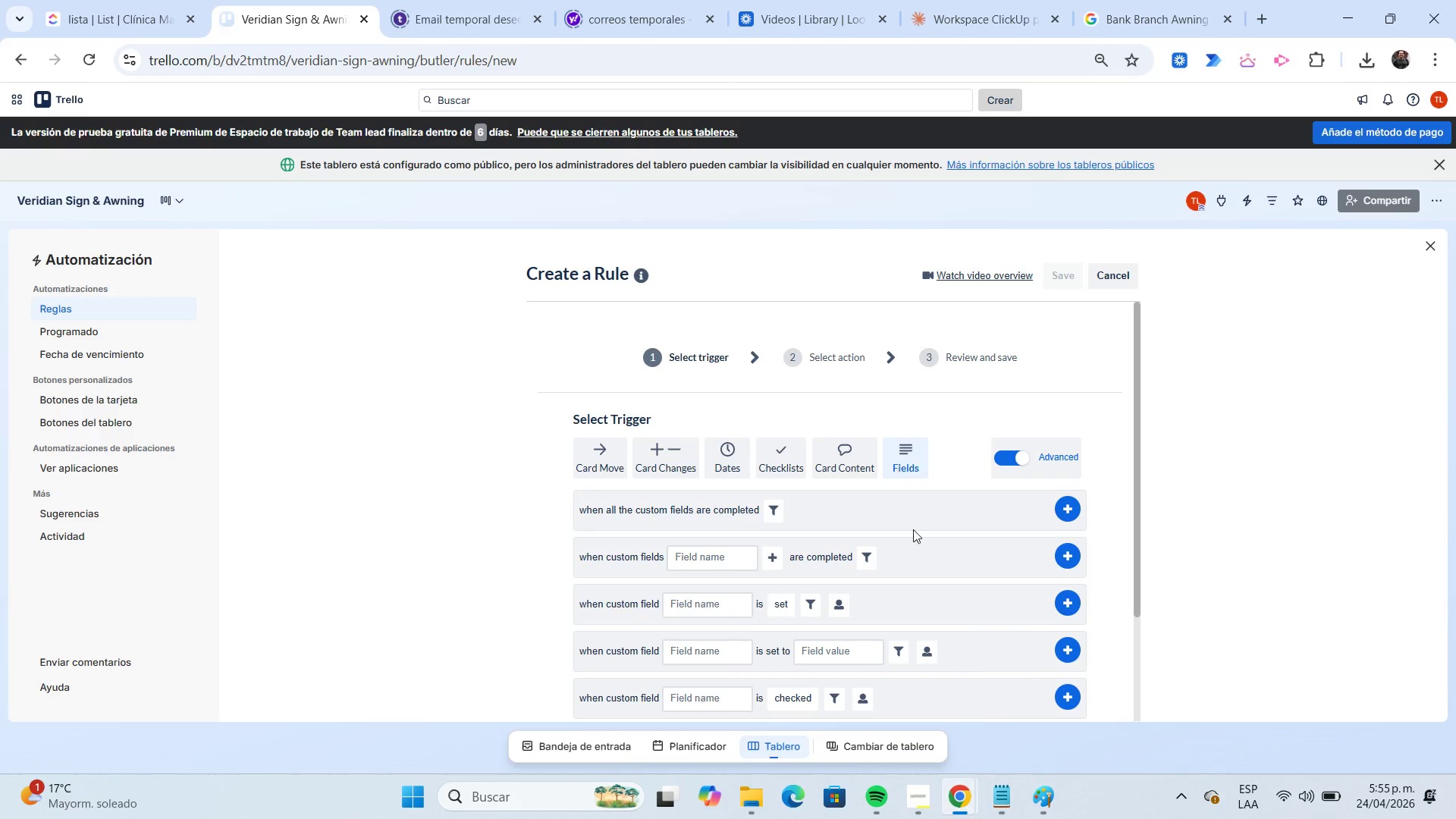 
left_click([740, 649])
 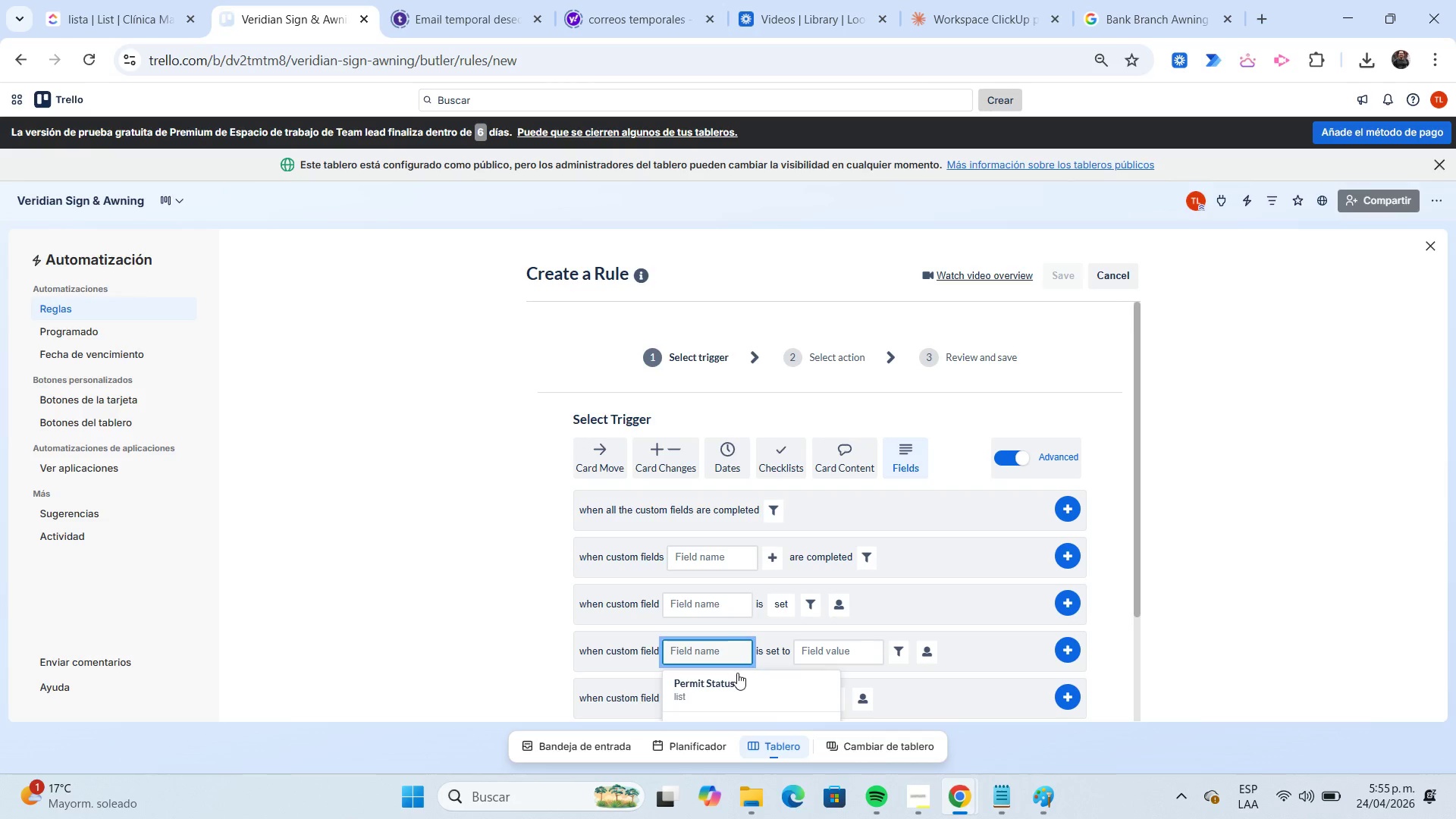 
left_click([738, 689])
 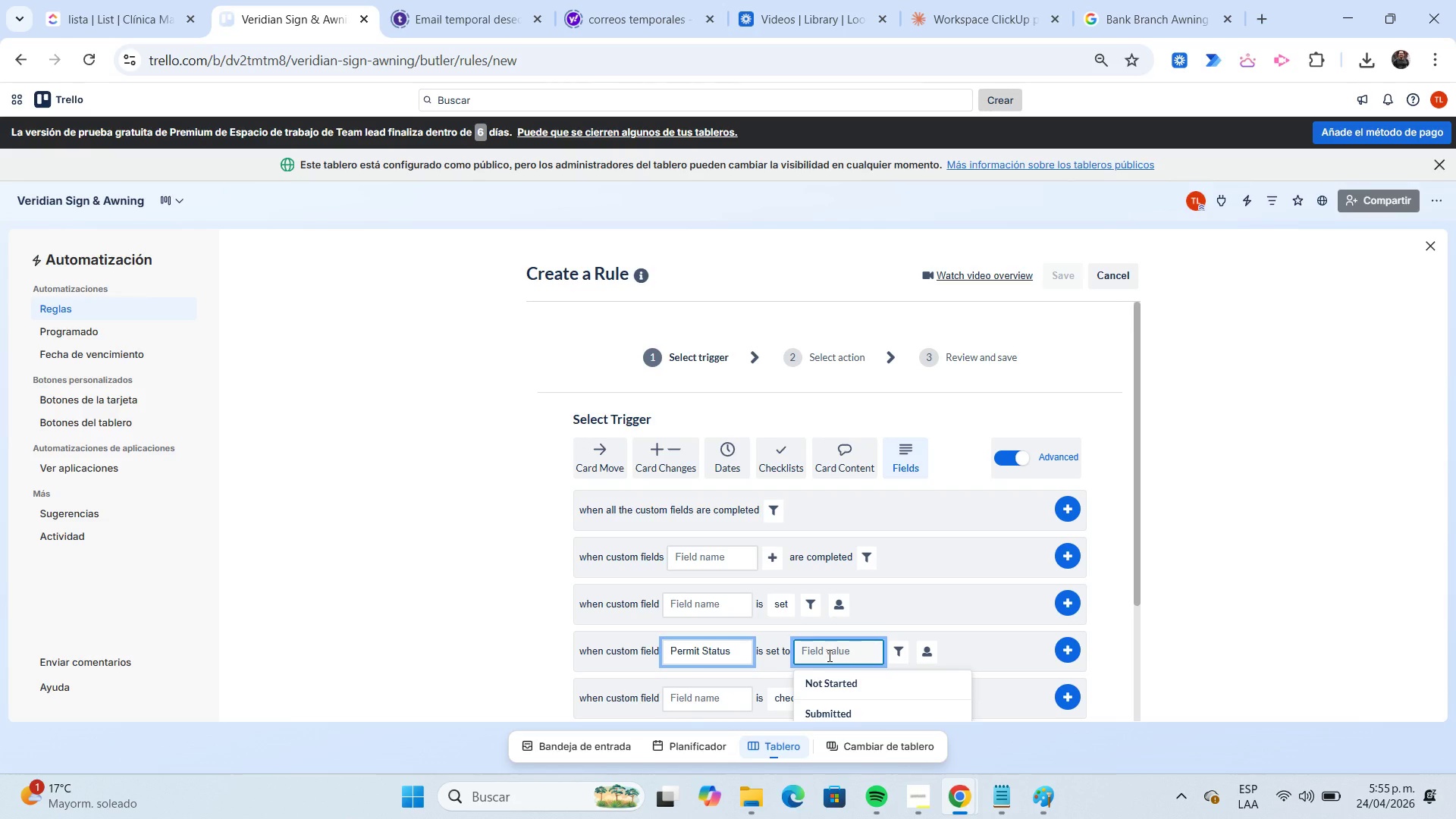 
scroll: coordinate [828, 655], scroll_direction: down, amount: 1.0
 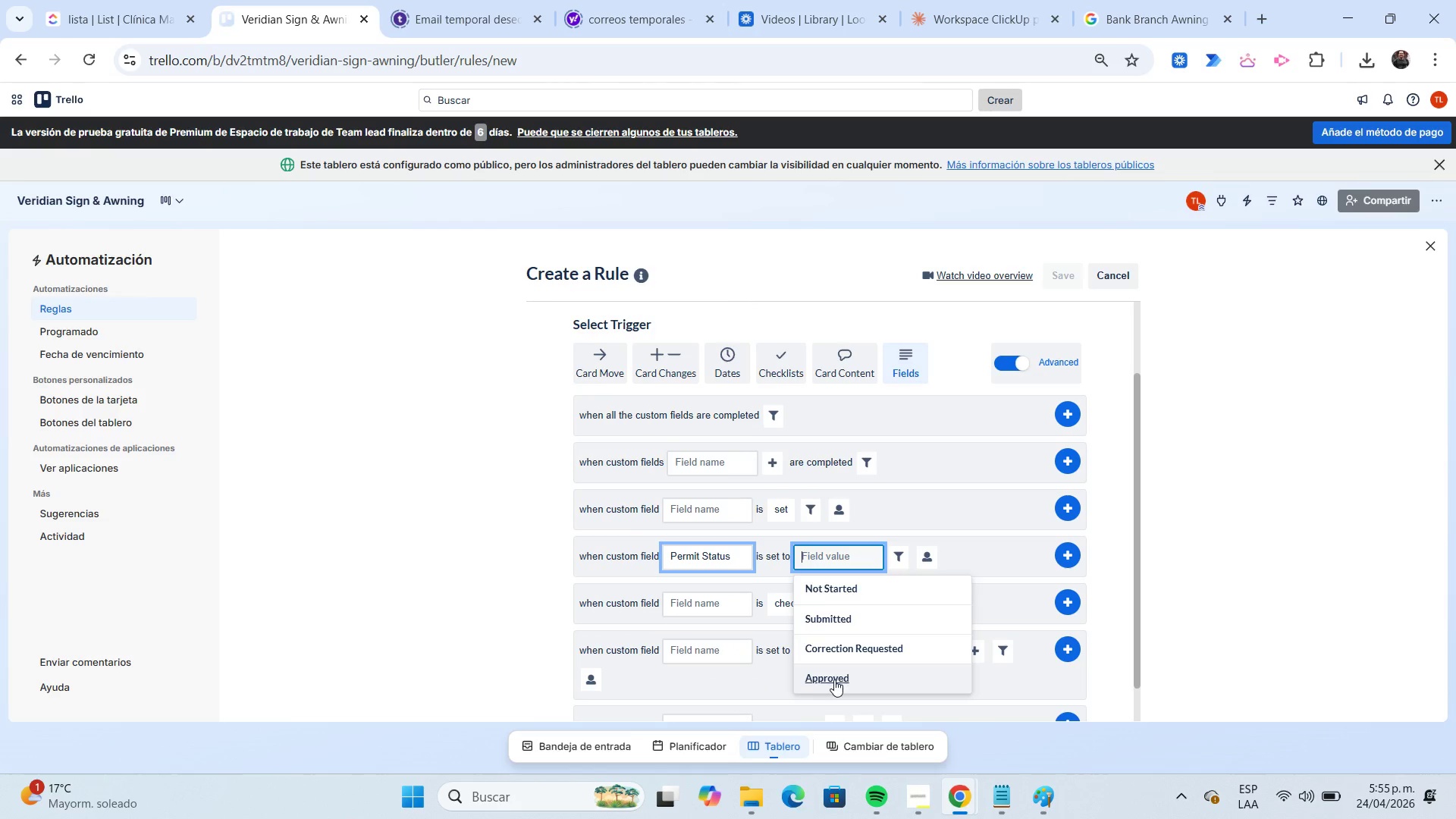 
left_click([834, 679])
 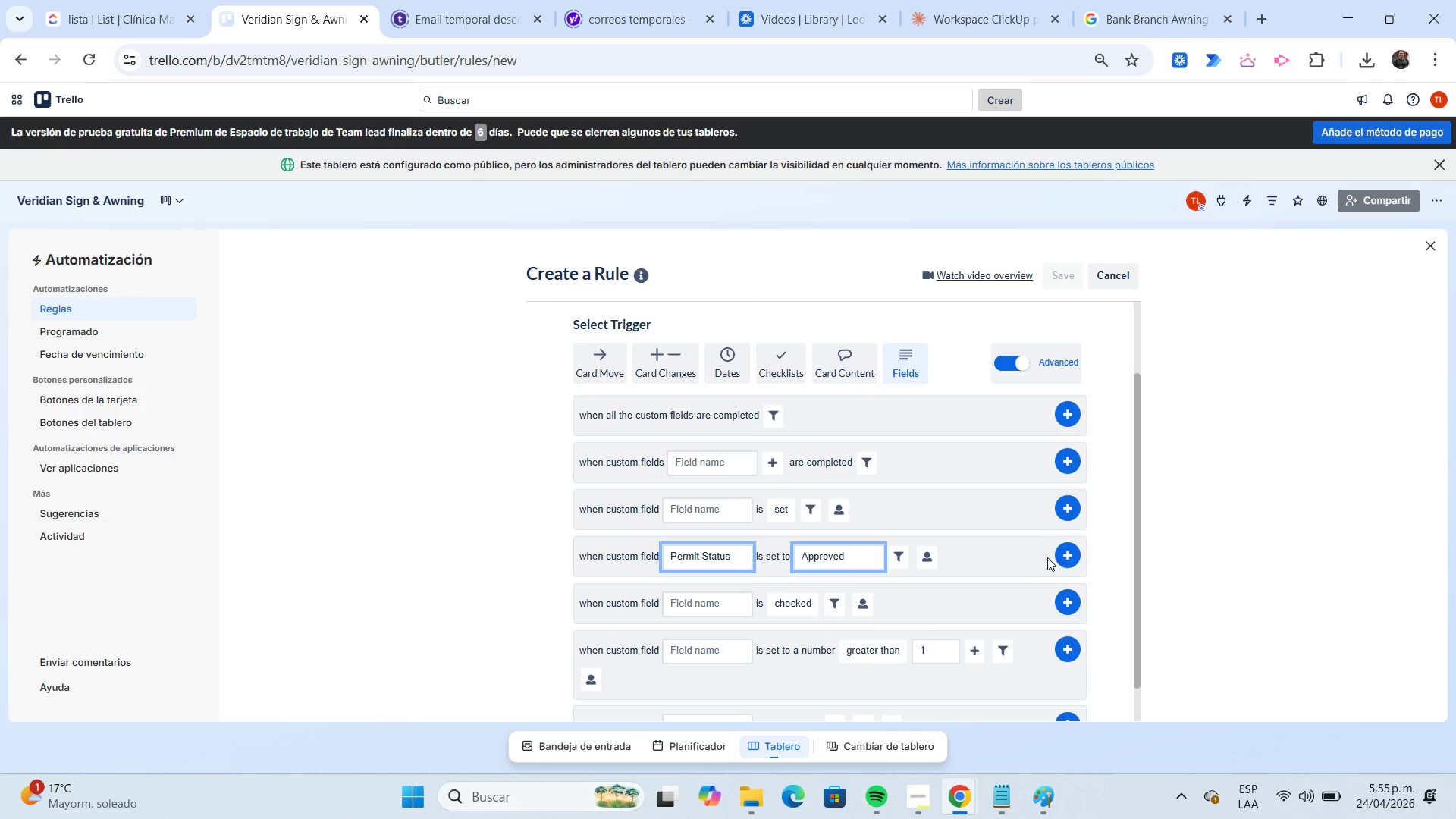 
left_click([1062, 556])
 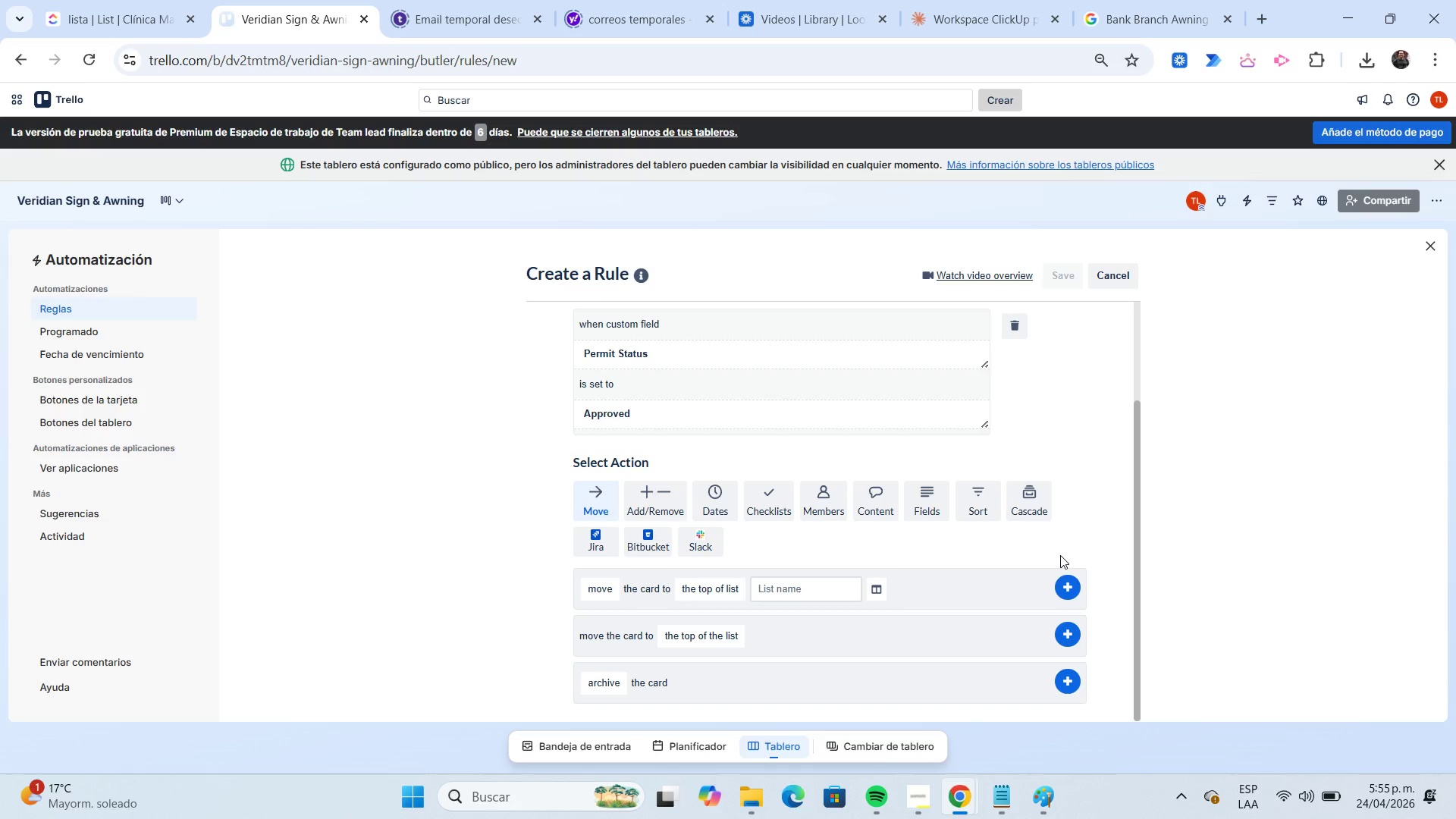 
wait(8.73)
 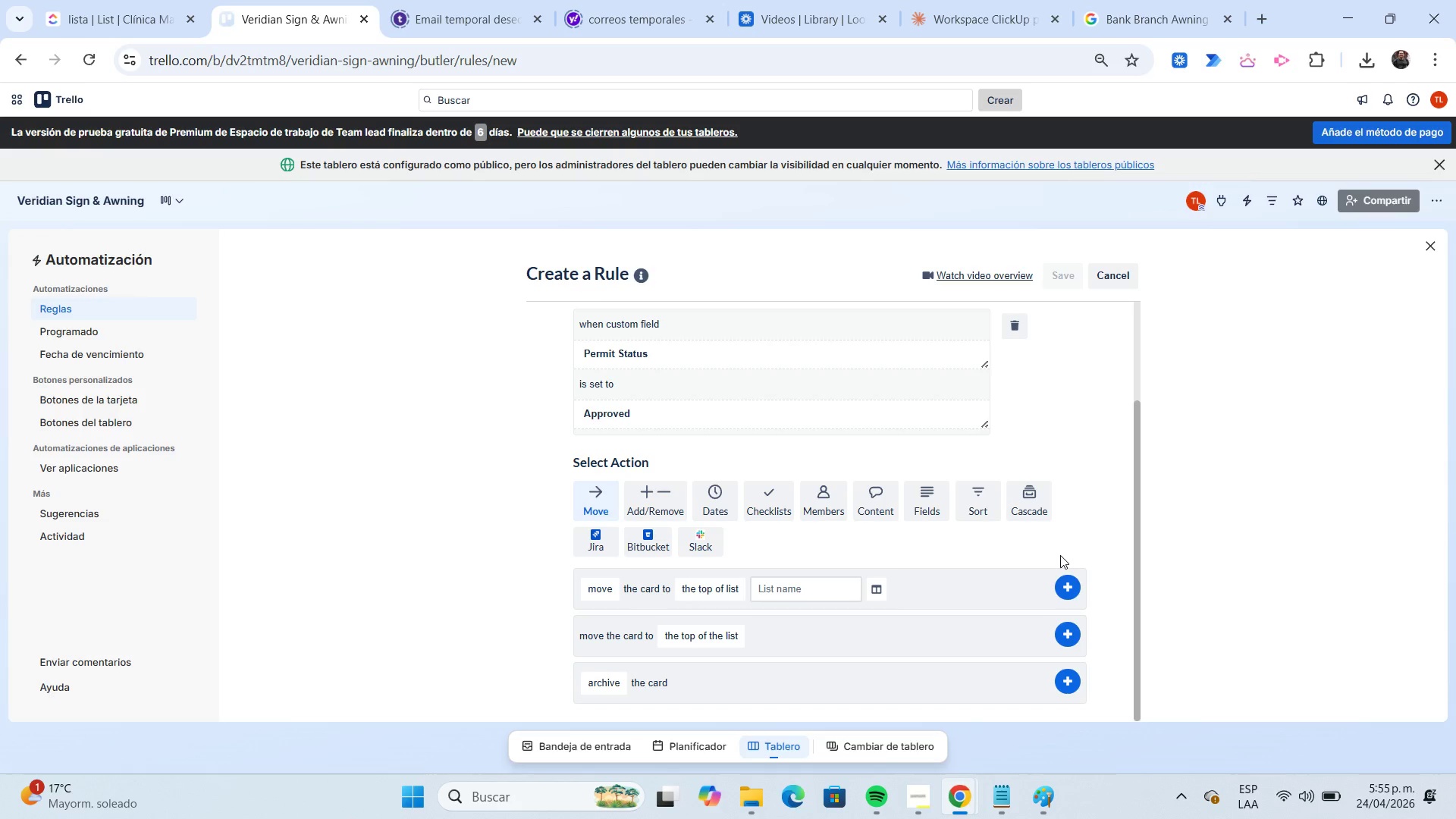 
left_click([927, 792])